 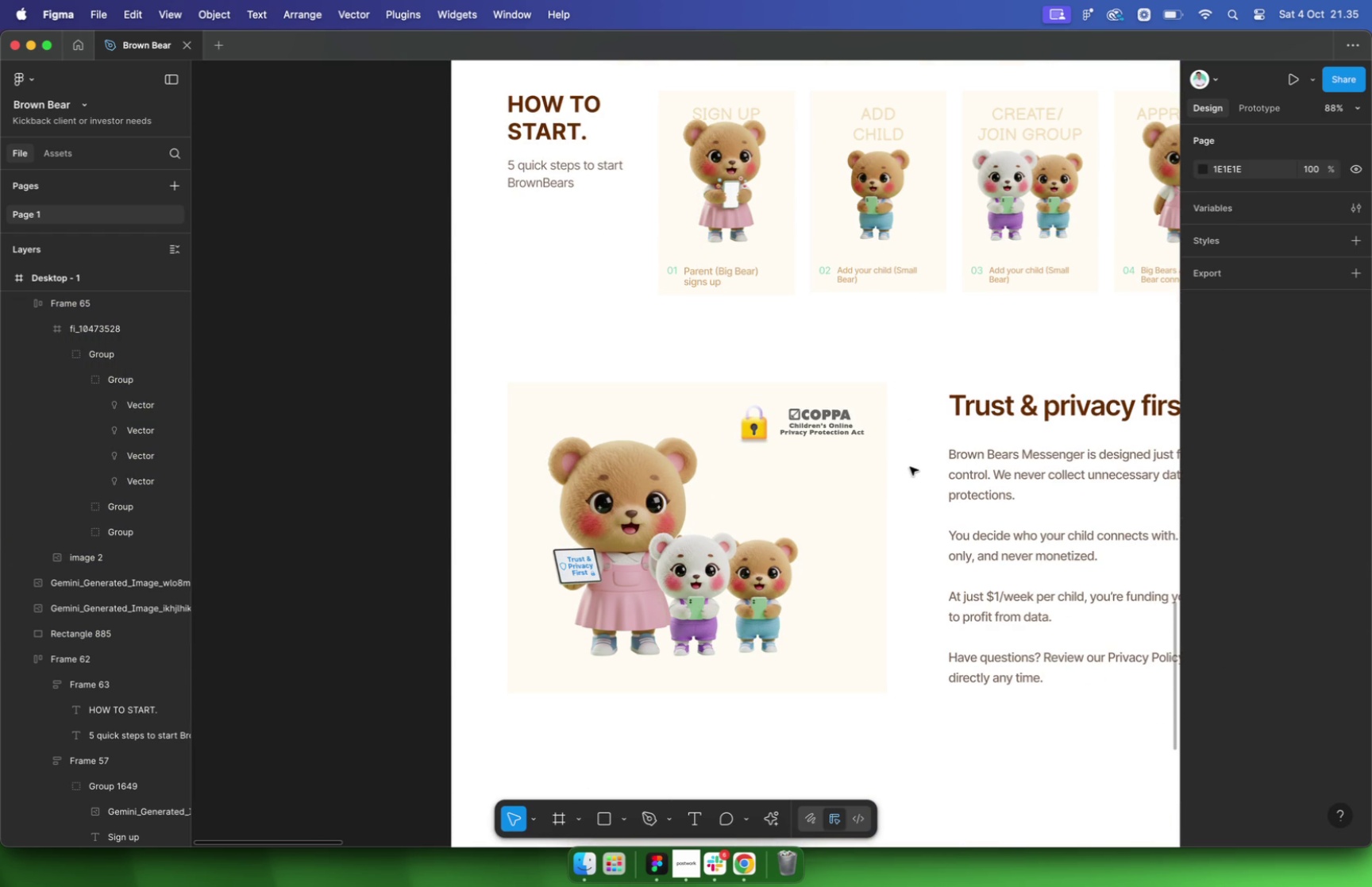 
scroll: coordinate [987, 430], scroll_direction: up, amount: 6.0
 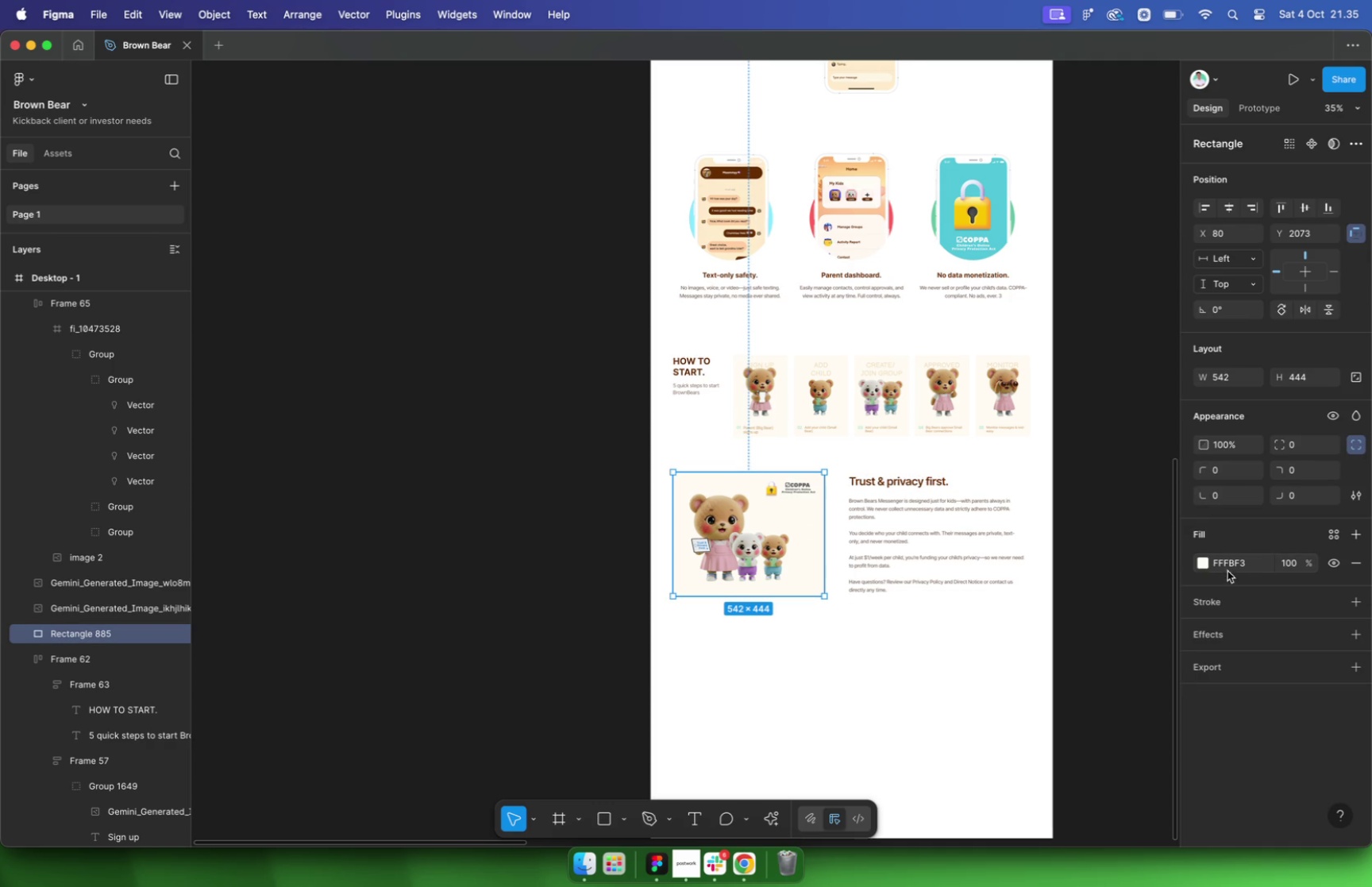 
scroll: coordinate [1037, 740], scroll_direction: down, amount: 1.0
 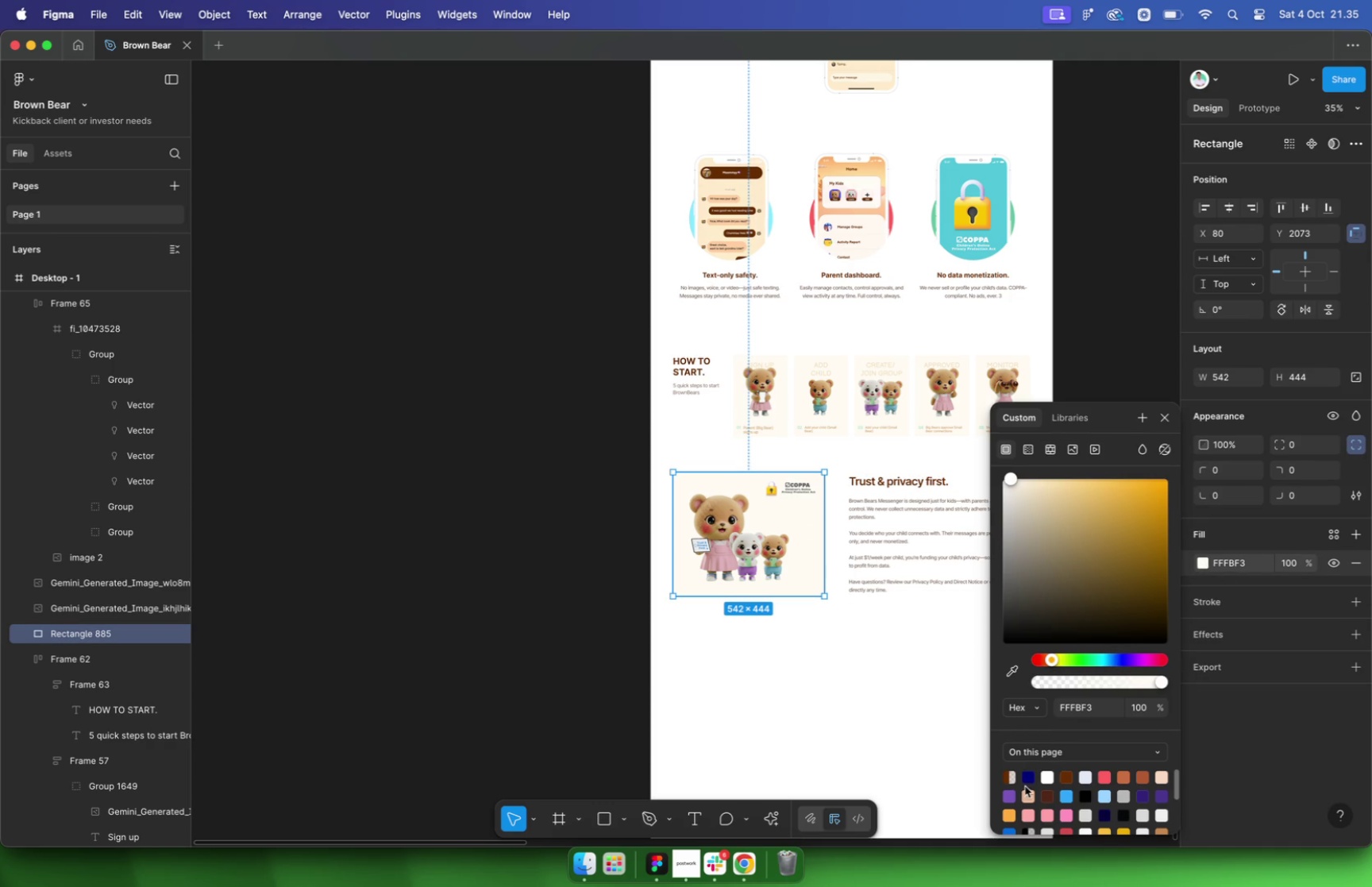 
left_click([1029, 794])
 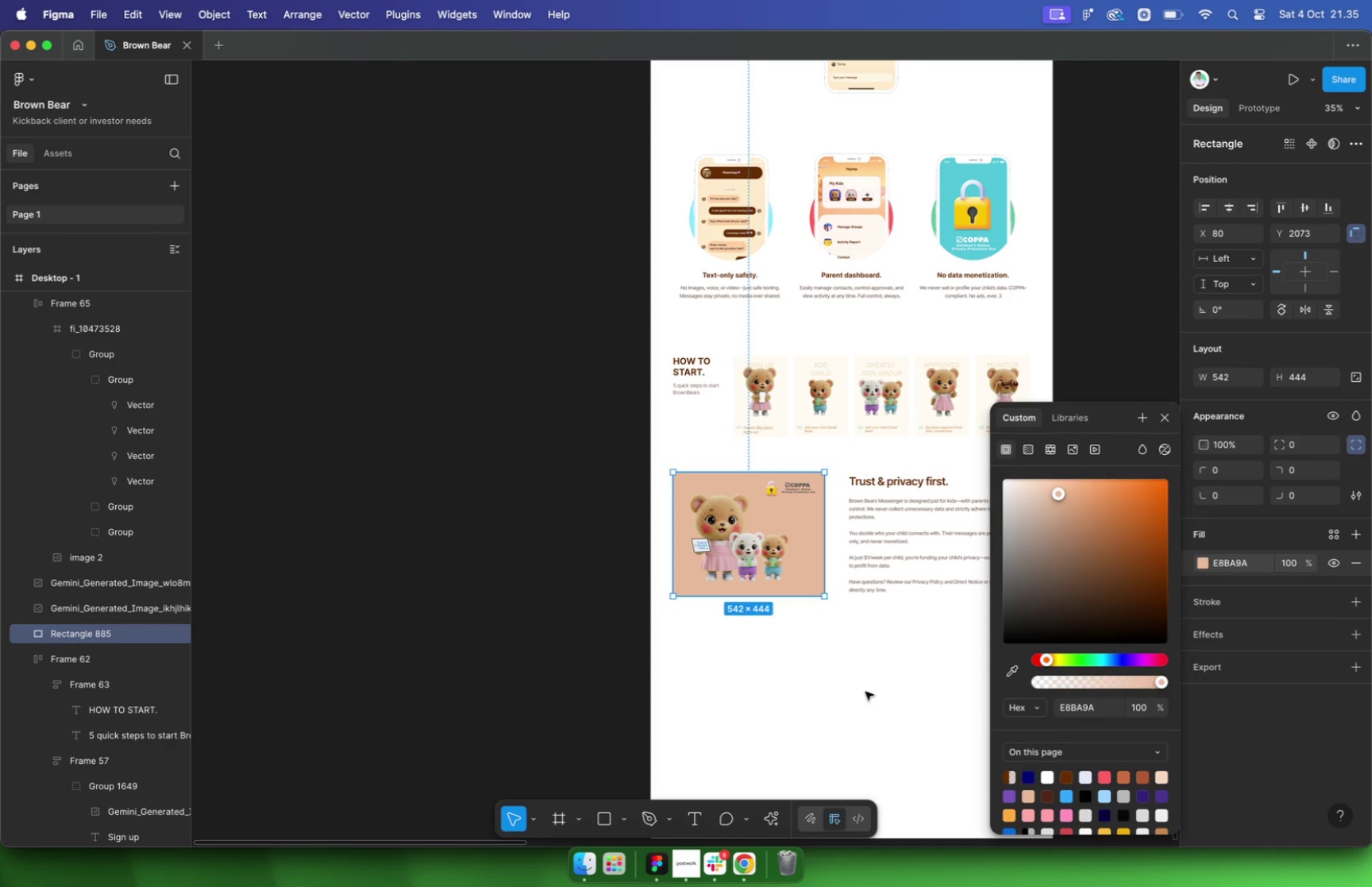 
left_click([865, 692])